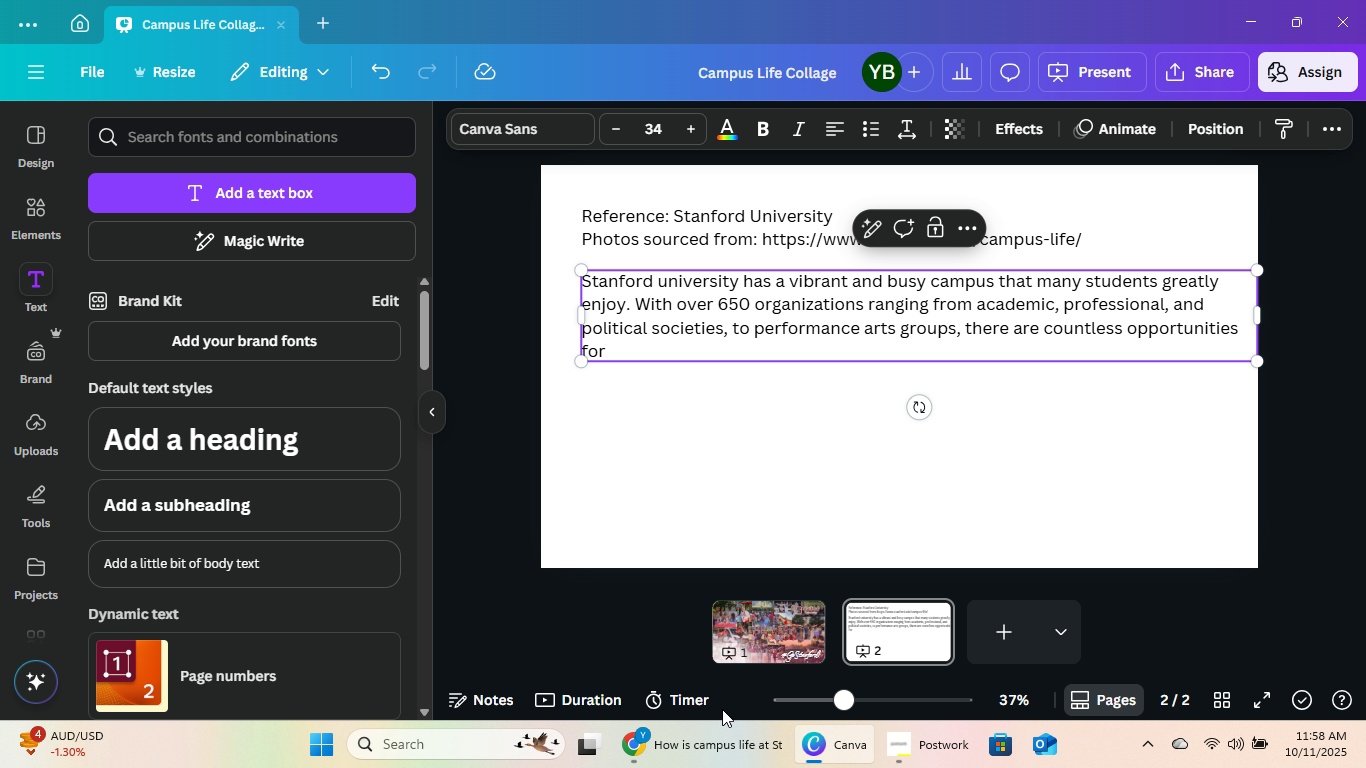 
left_click([727, 767])
 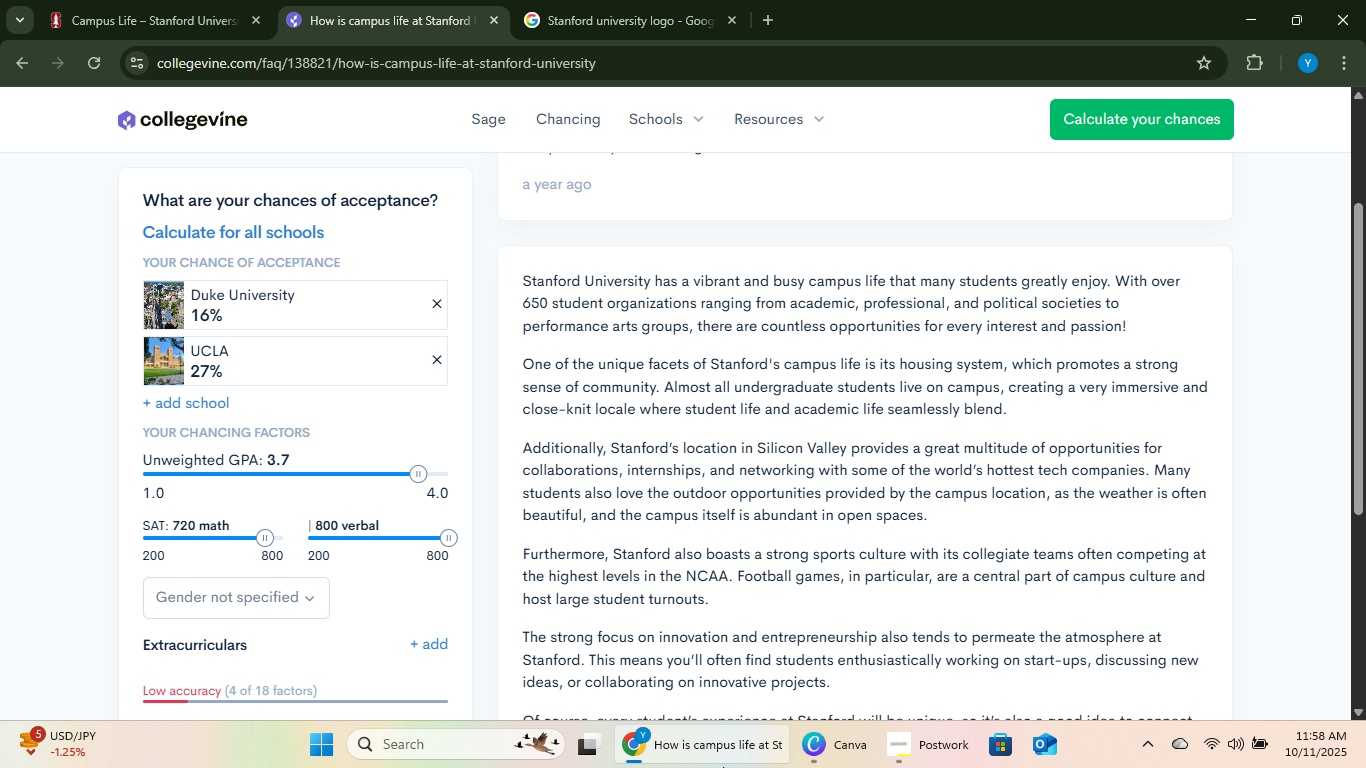 
left_click([722, 767])
 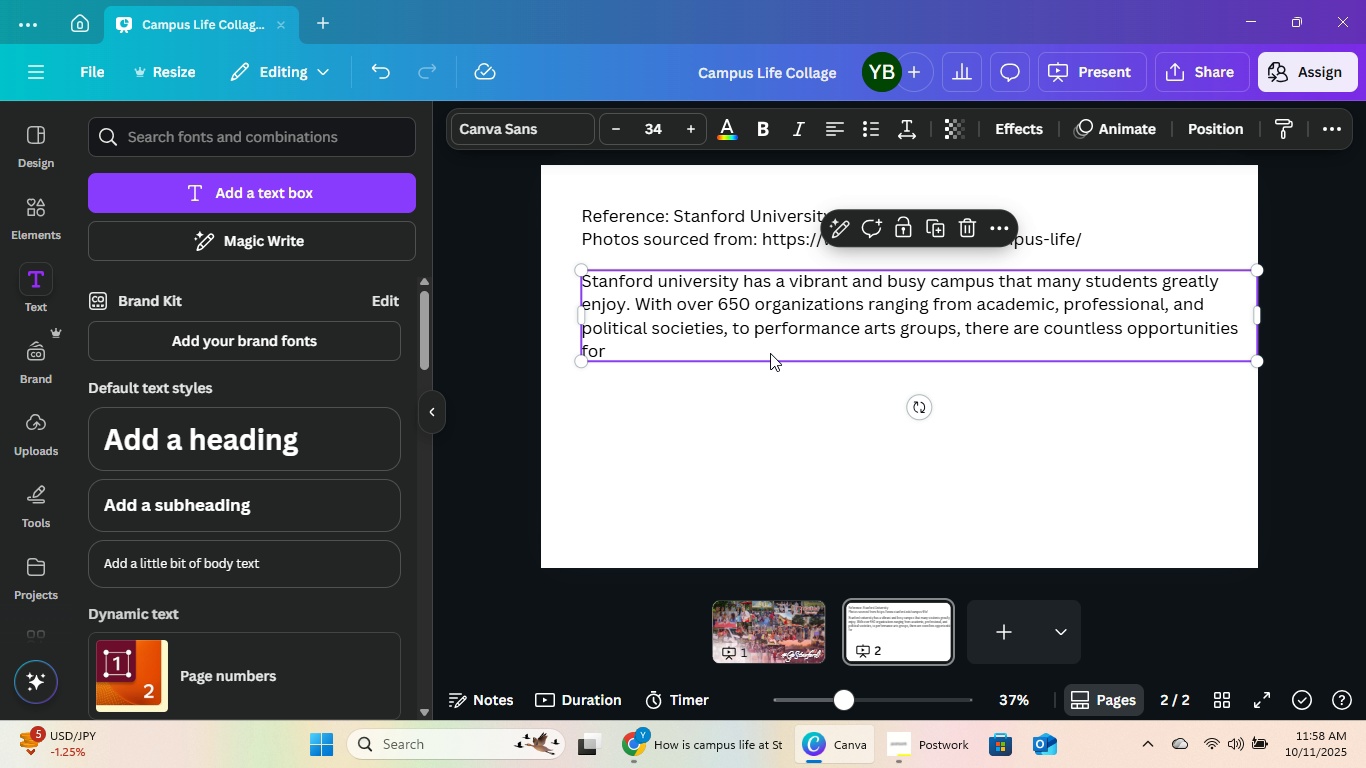 
left_click([772, 350])
 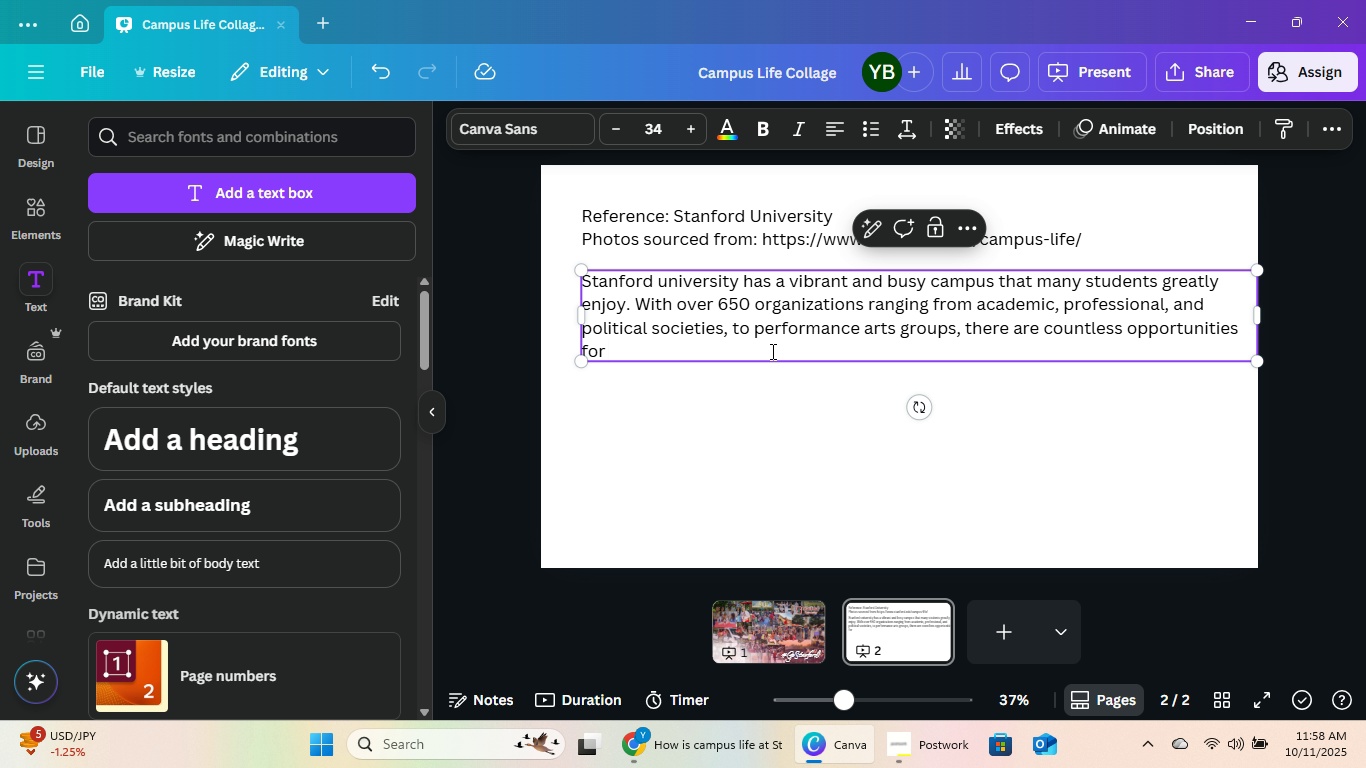 
type(every interest and passion!)
key(NumpadEnter)
 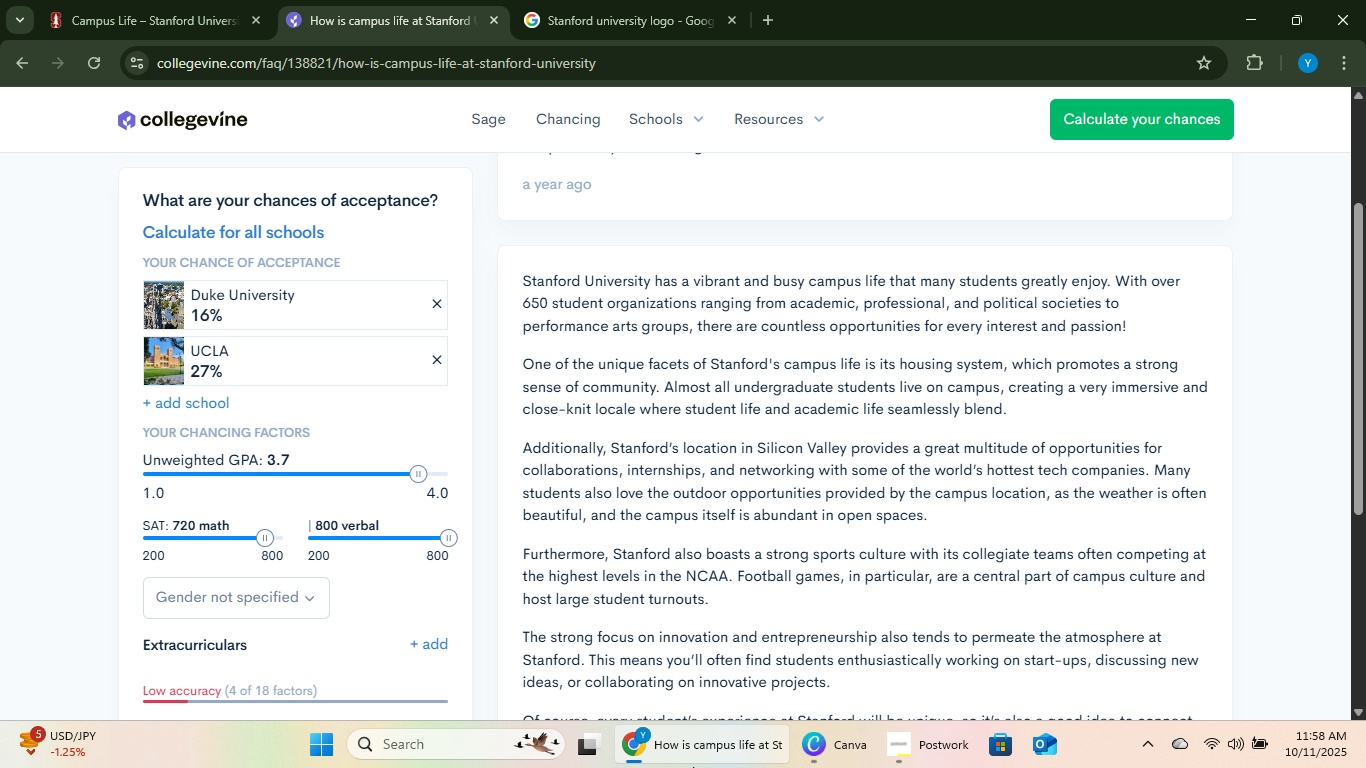 
left_click([693, 767])
 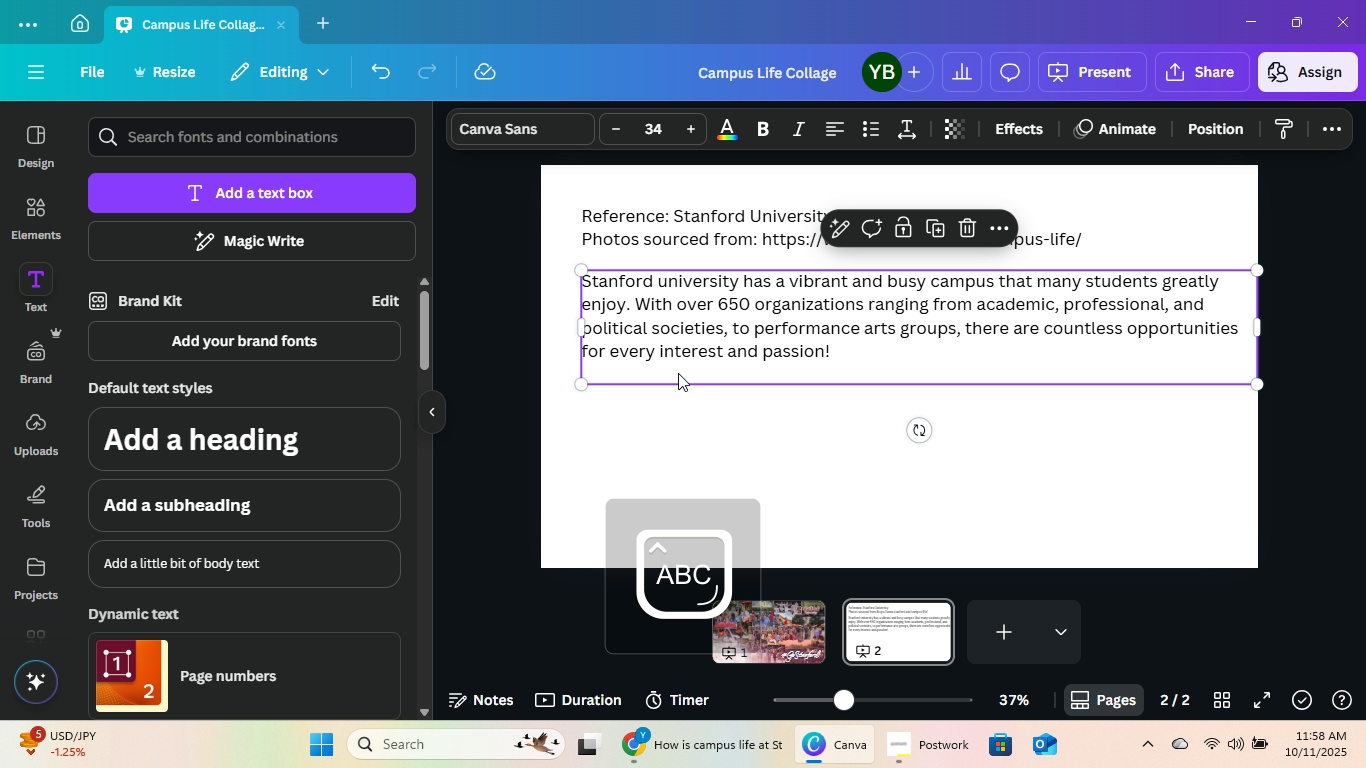 
type(One of )
 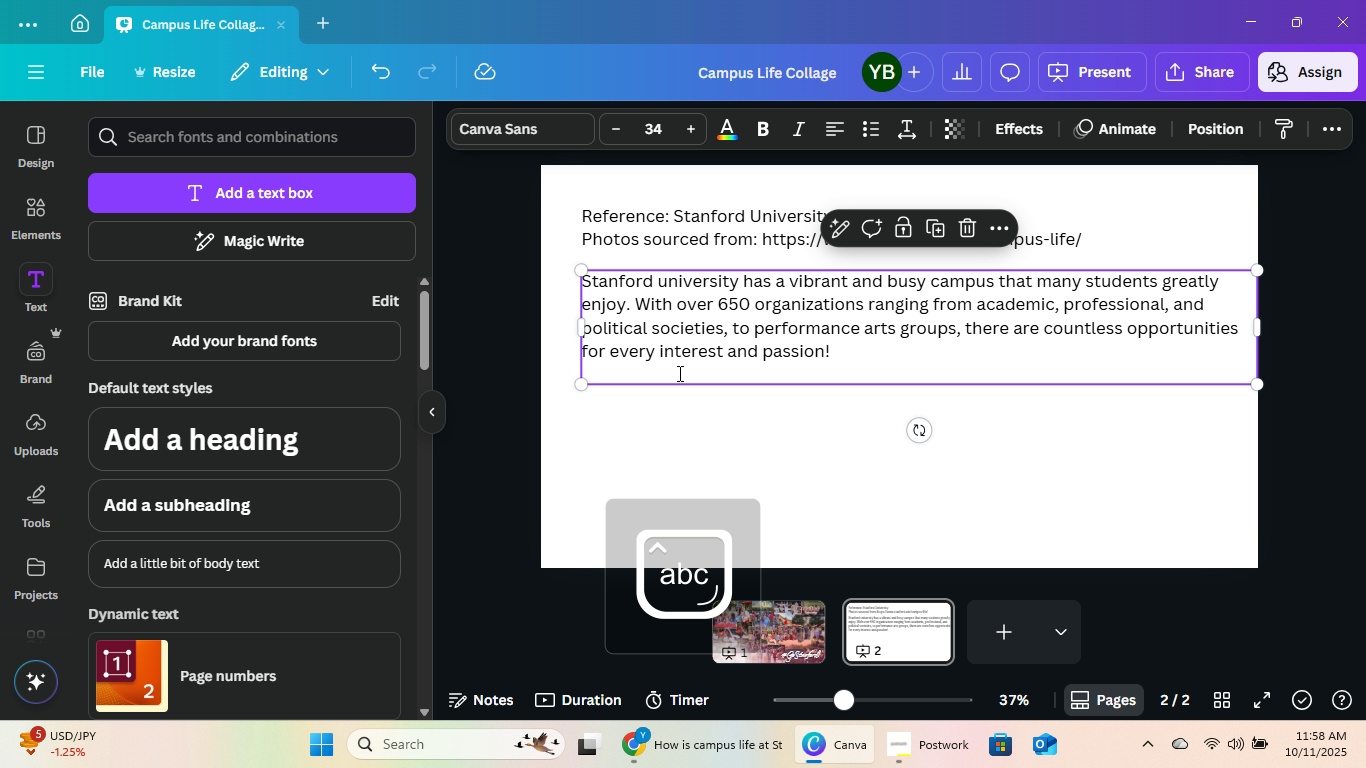 
double_click([678, 372])
 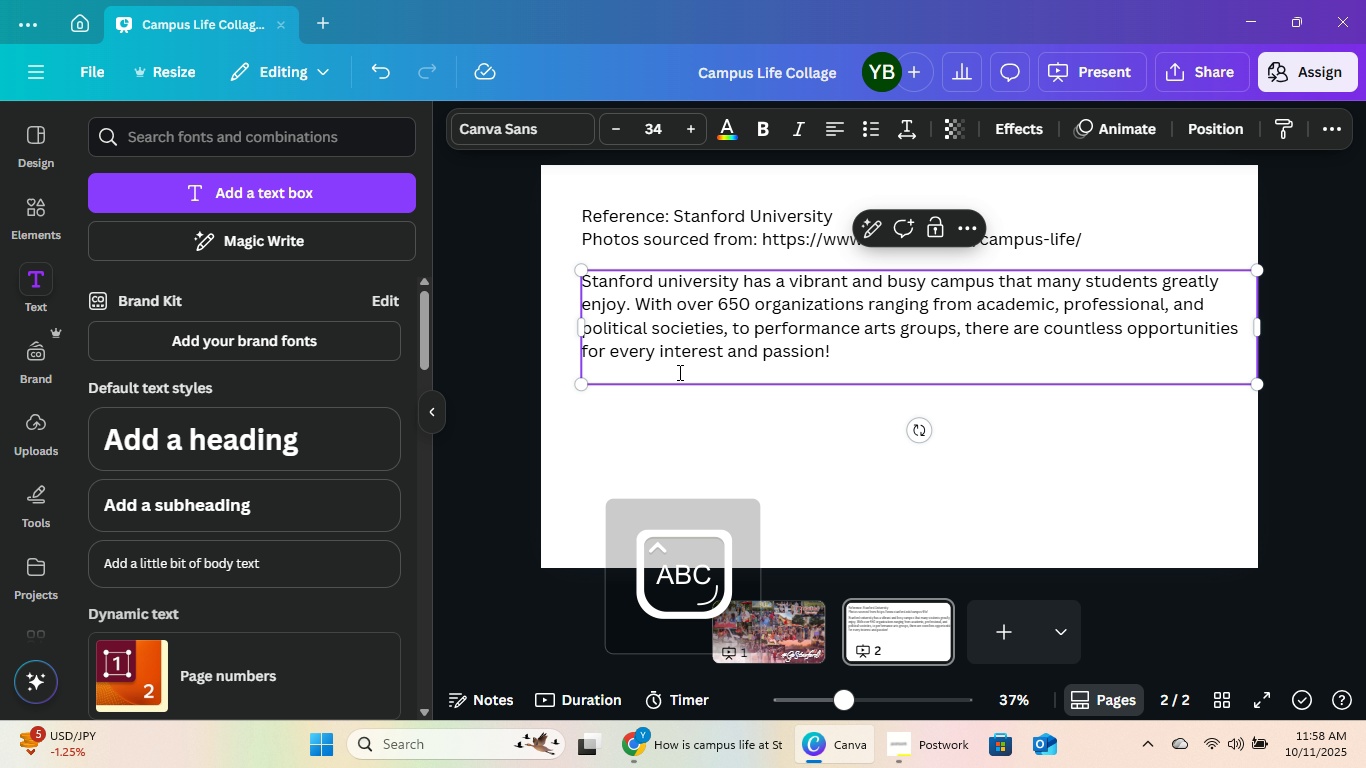 
type(One of the unique facets )
 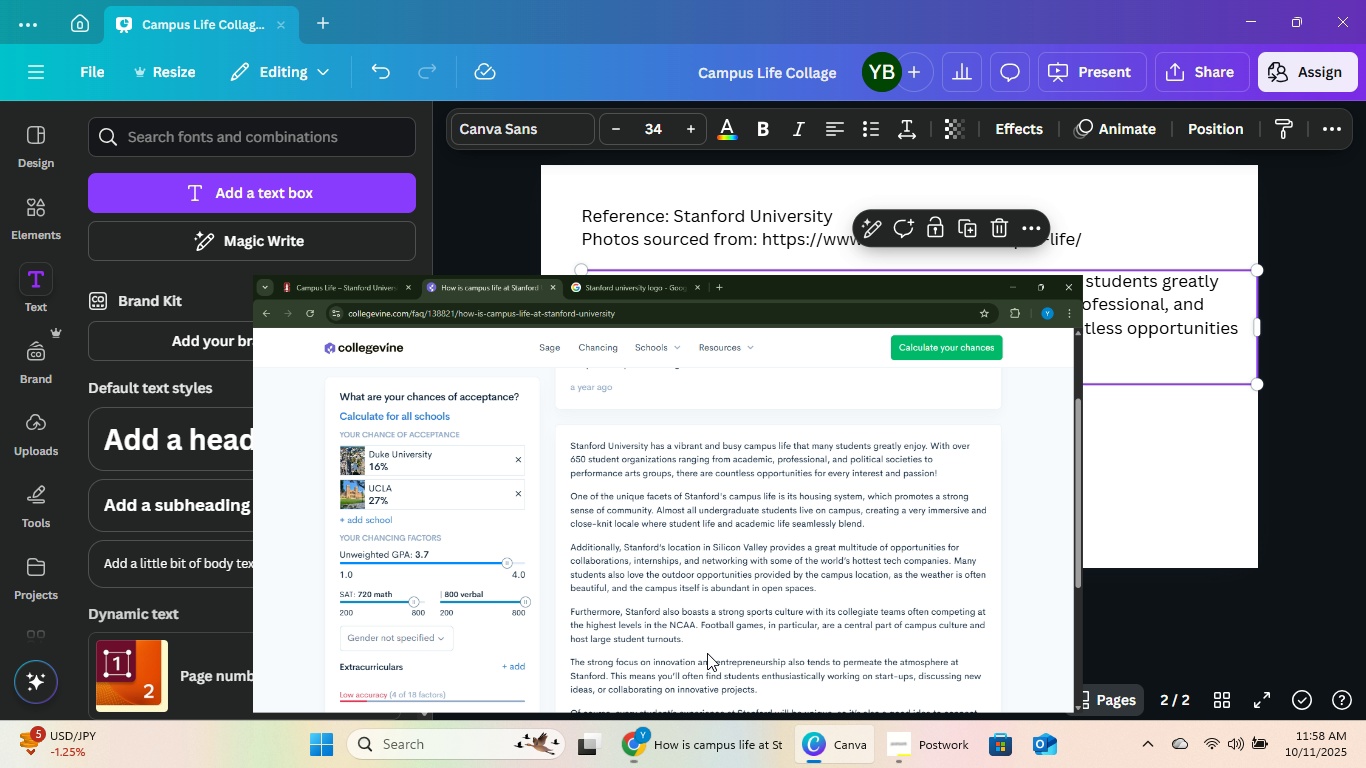 
left_click([809, 370])
 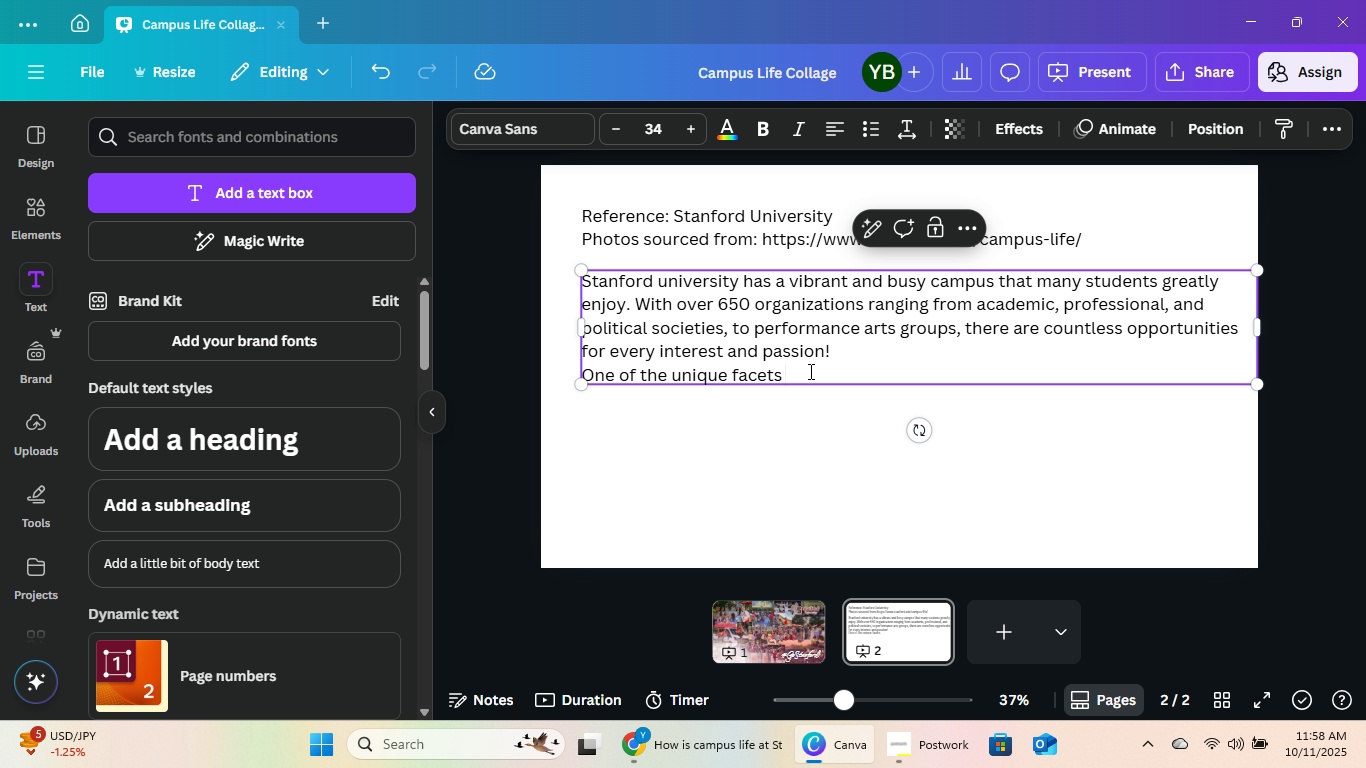 
type(of Stanford's campus )